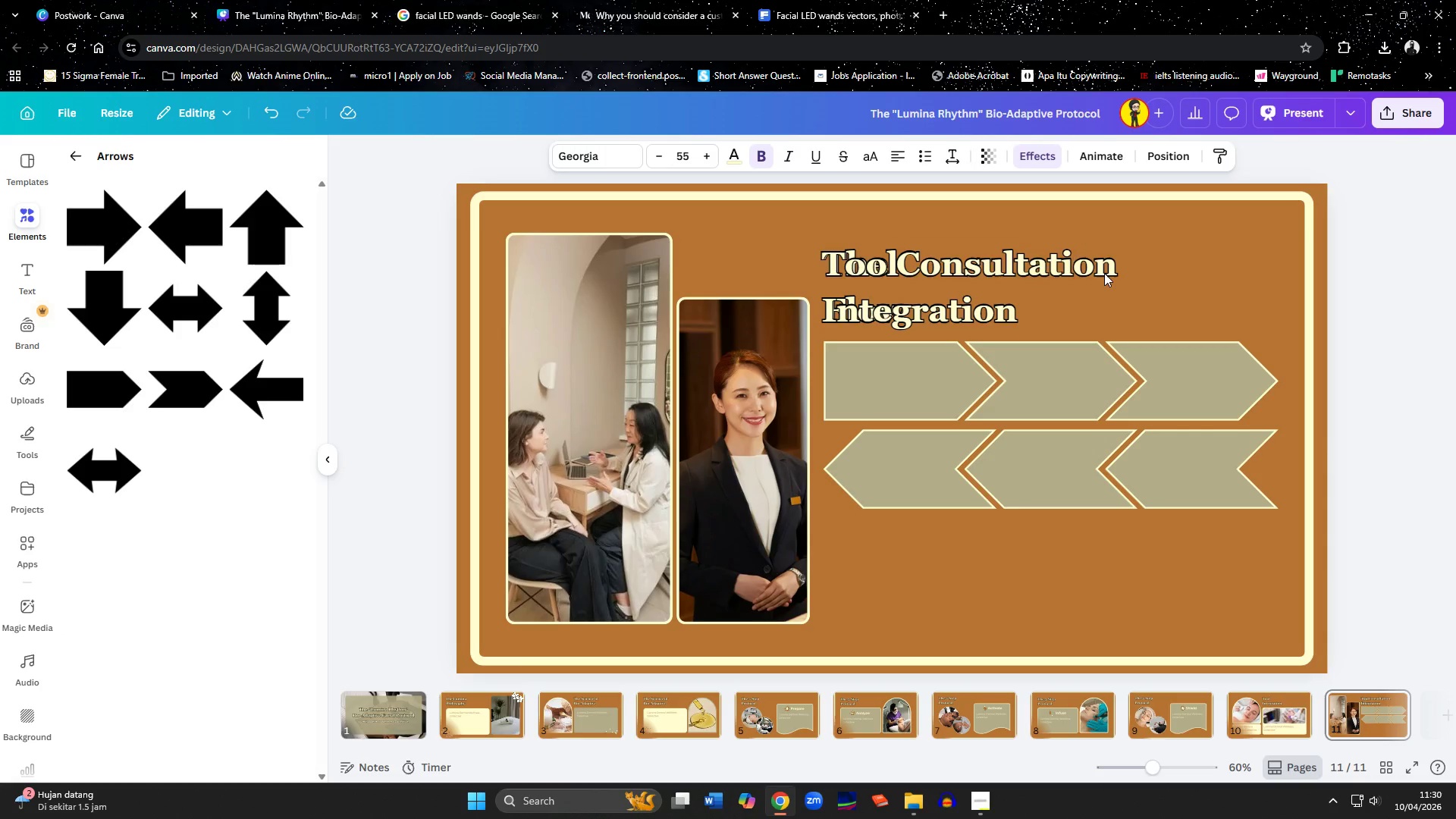 
key(ArrowDown)
 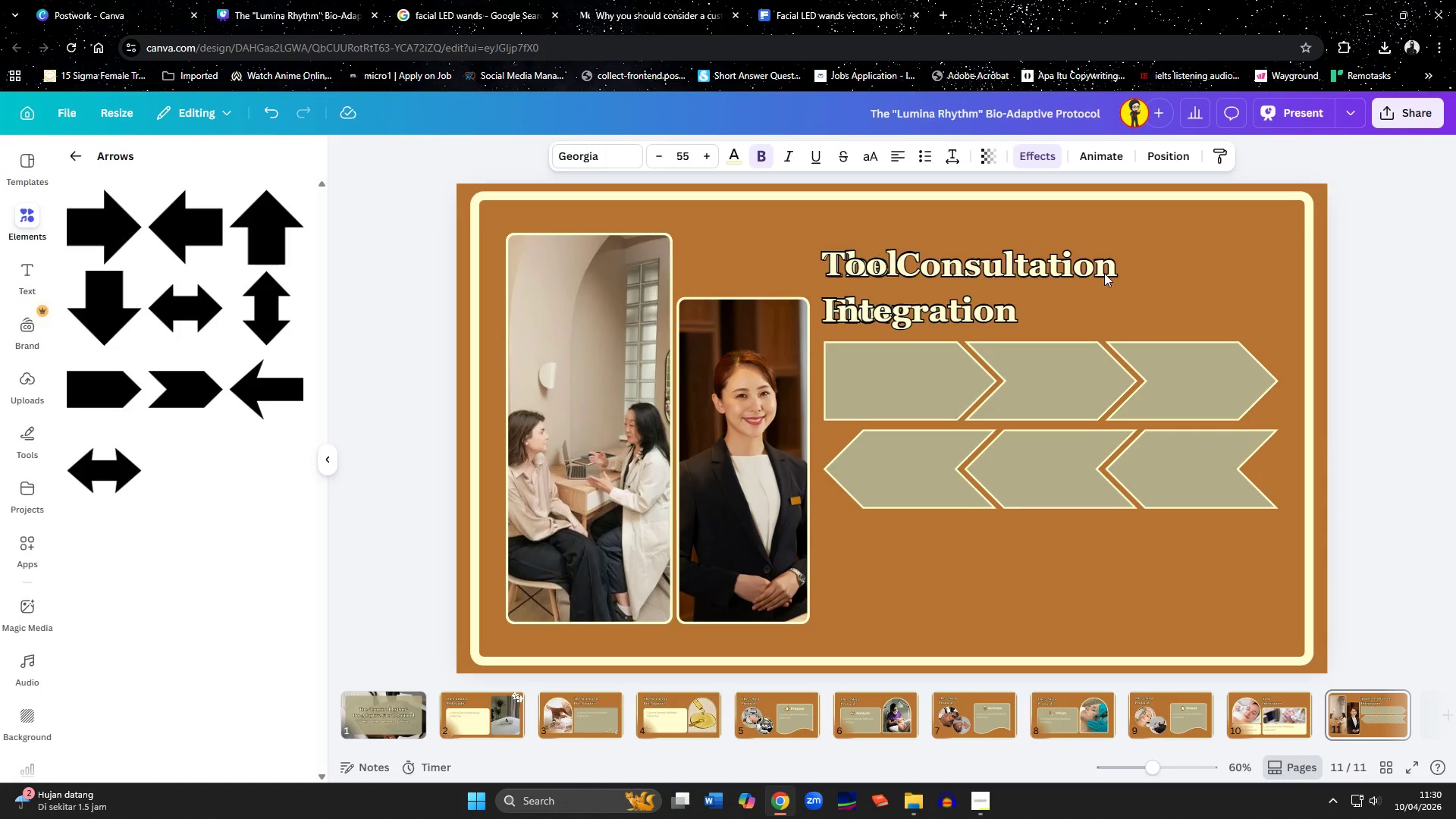 
key(ArrowDown)
 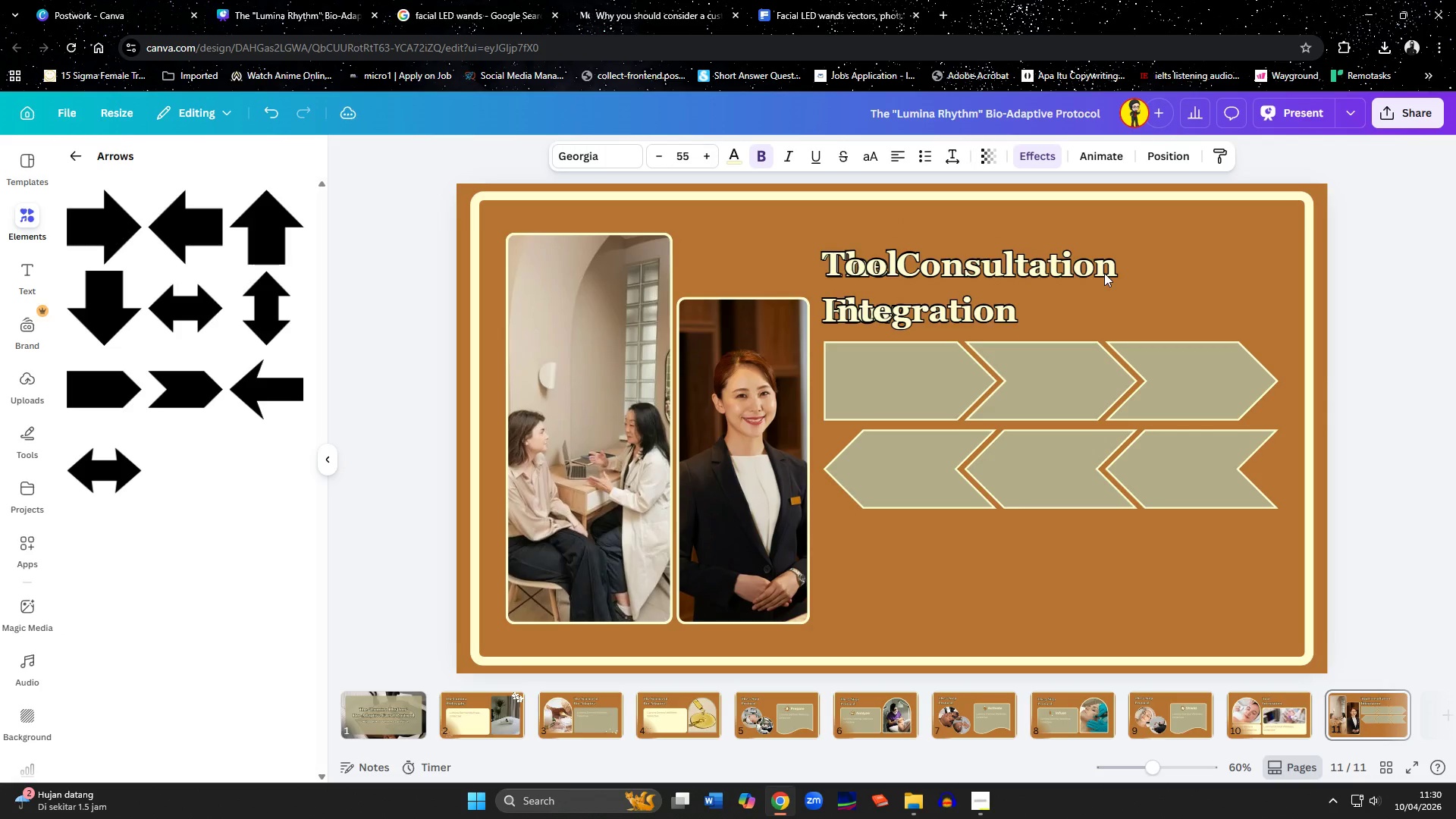 
key(ArrowDown)
 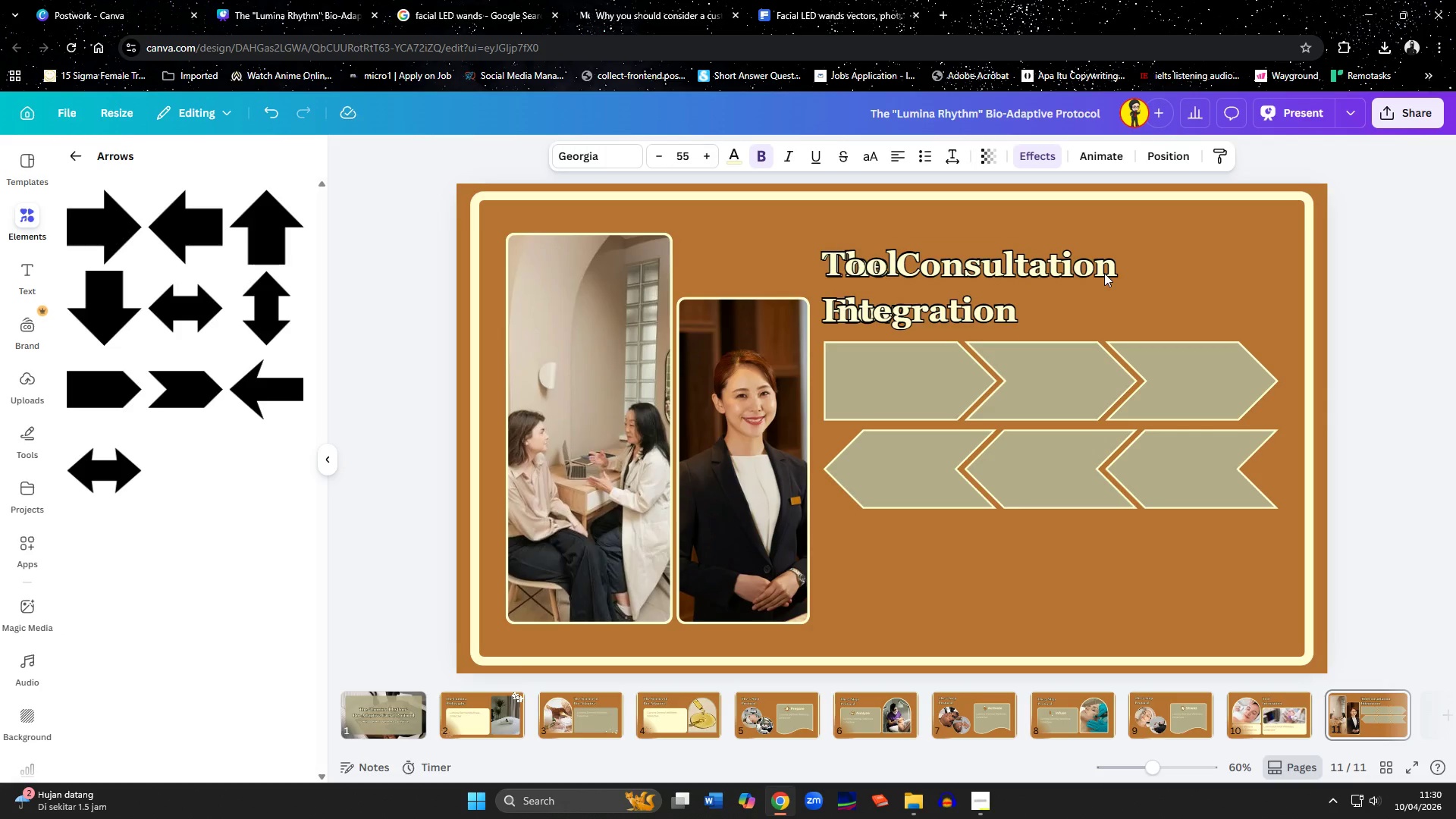 
key(ArrowDown)
 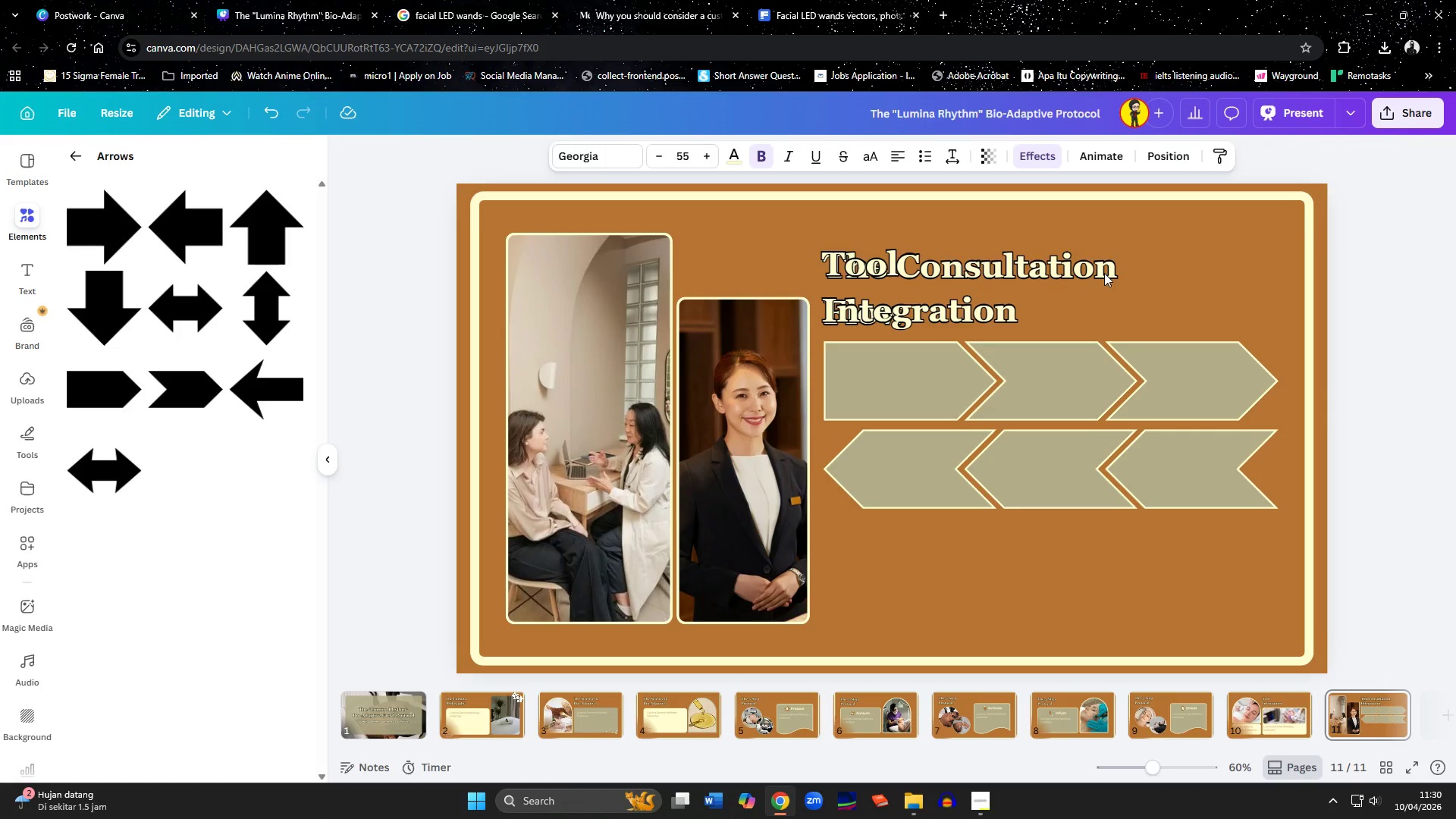 
key(ArrowDown)
 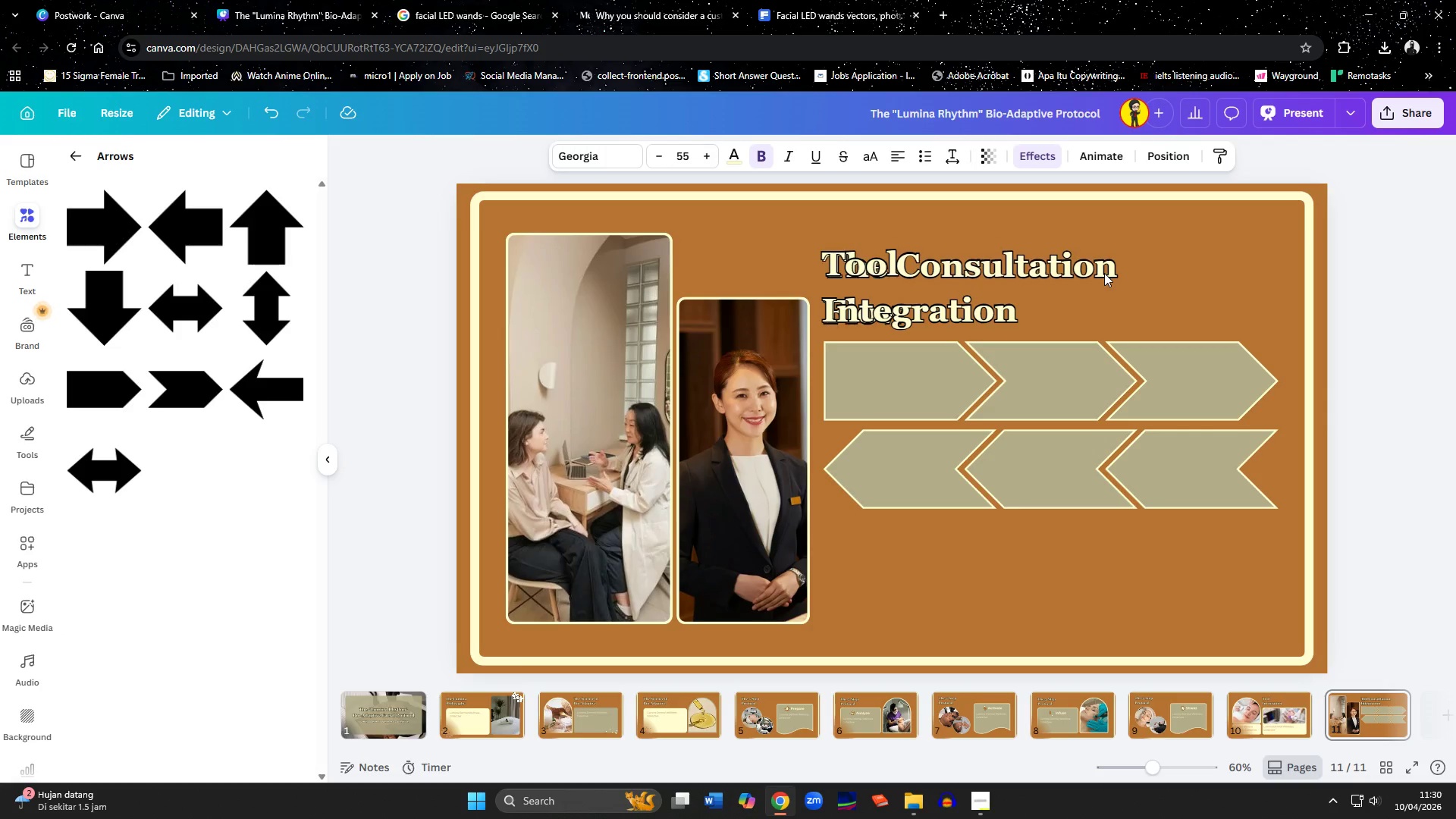 
key(ArrowUp)
 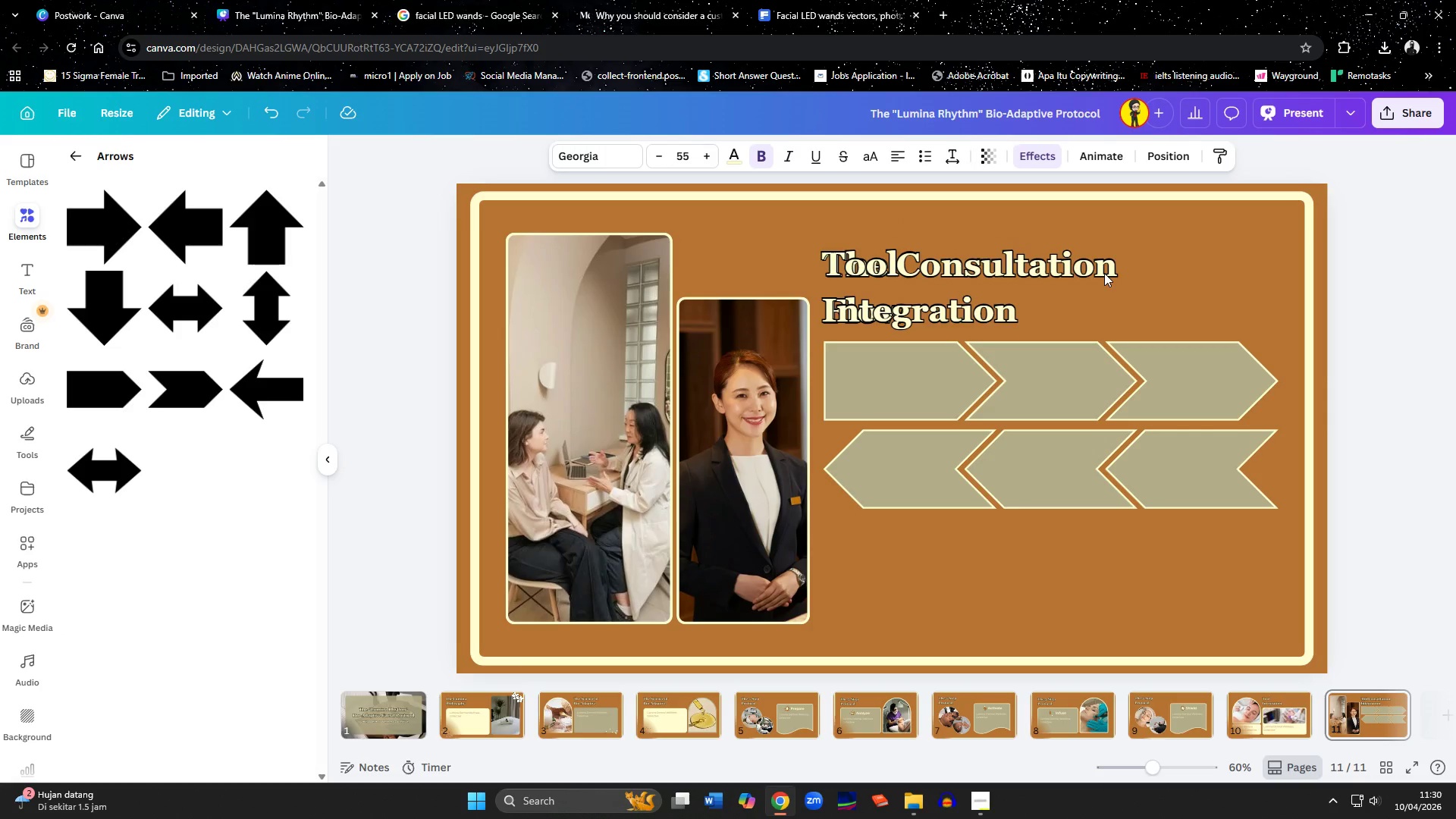 
key(ArrowUp)
 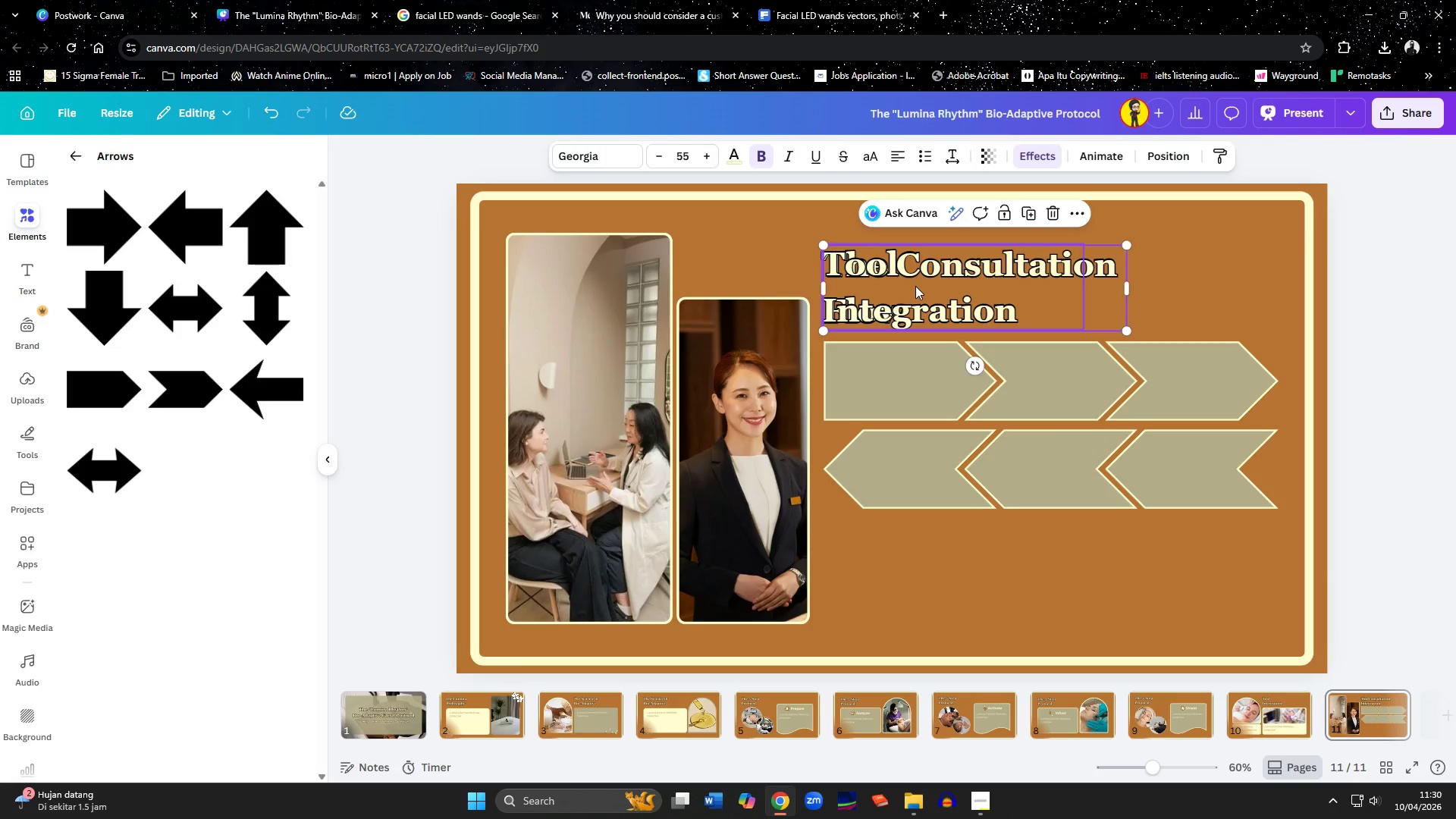 
left_click([915, 286])
 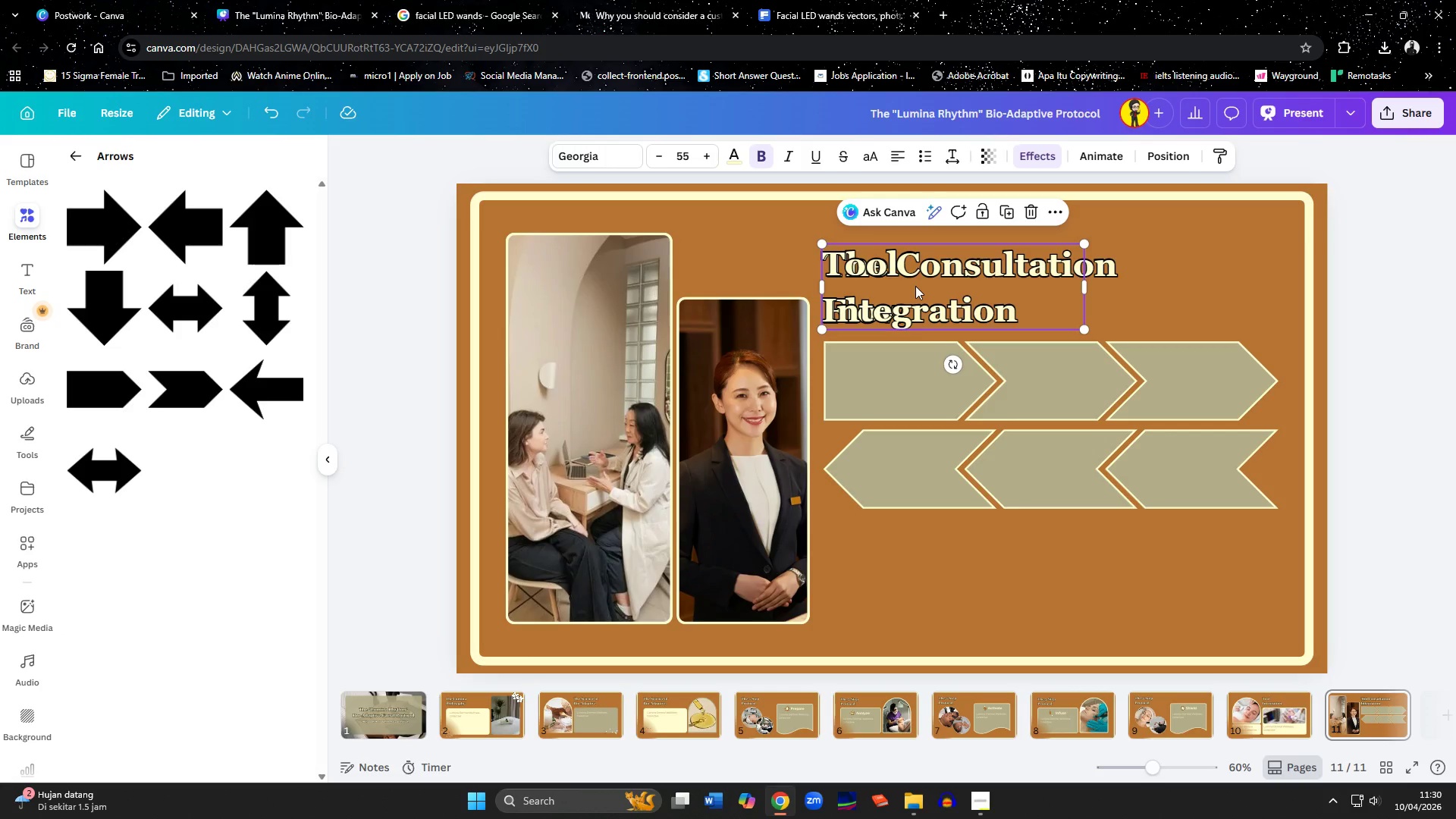 
key(Delete)
 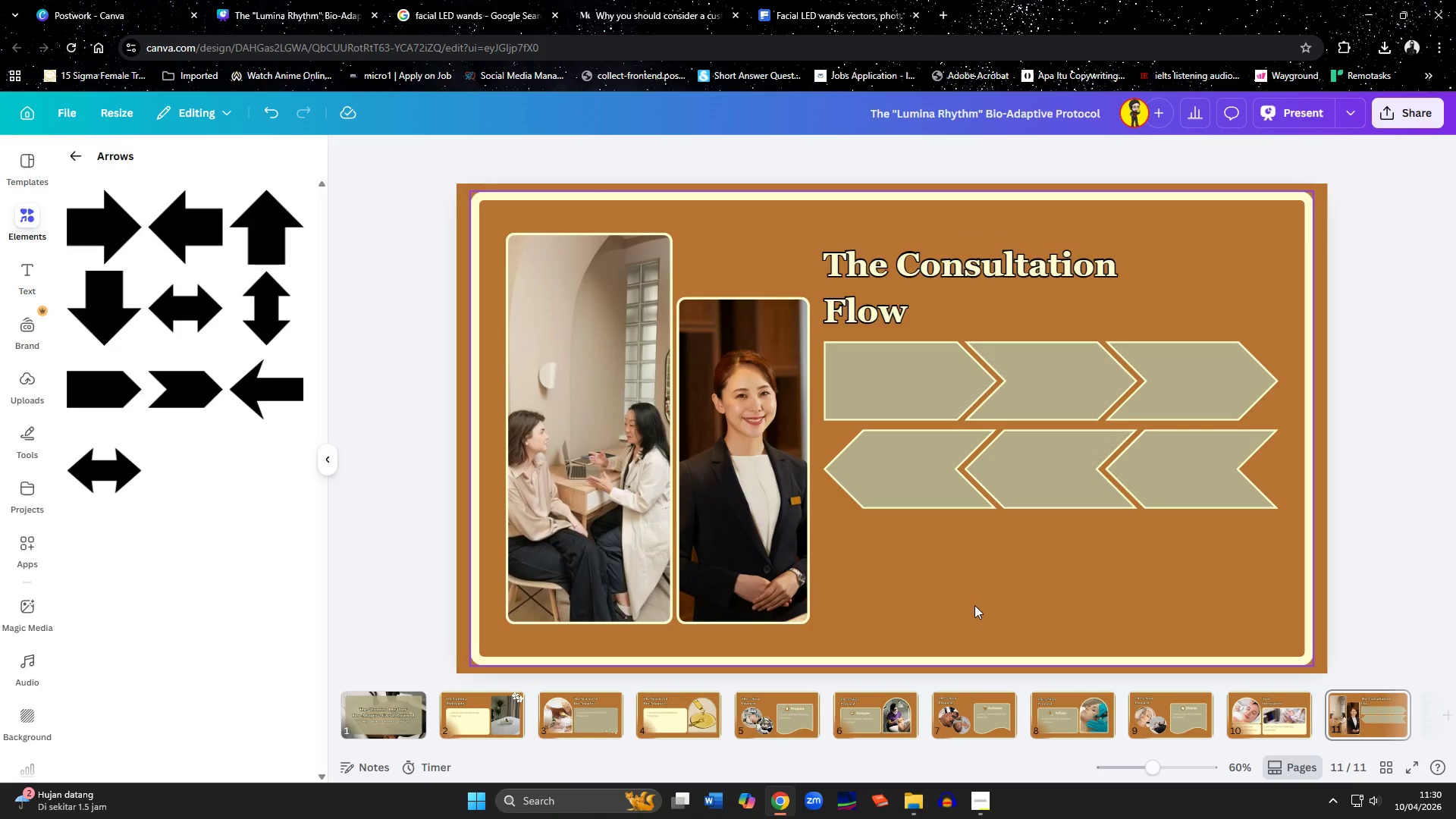 
left_click([974, 607])
 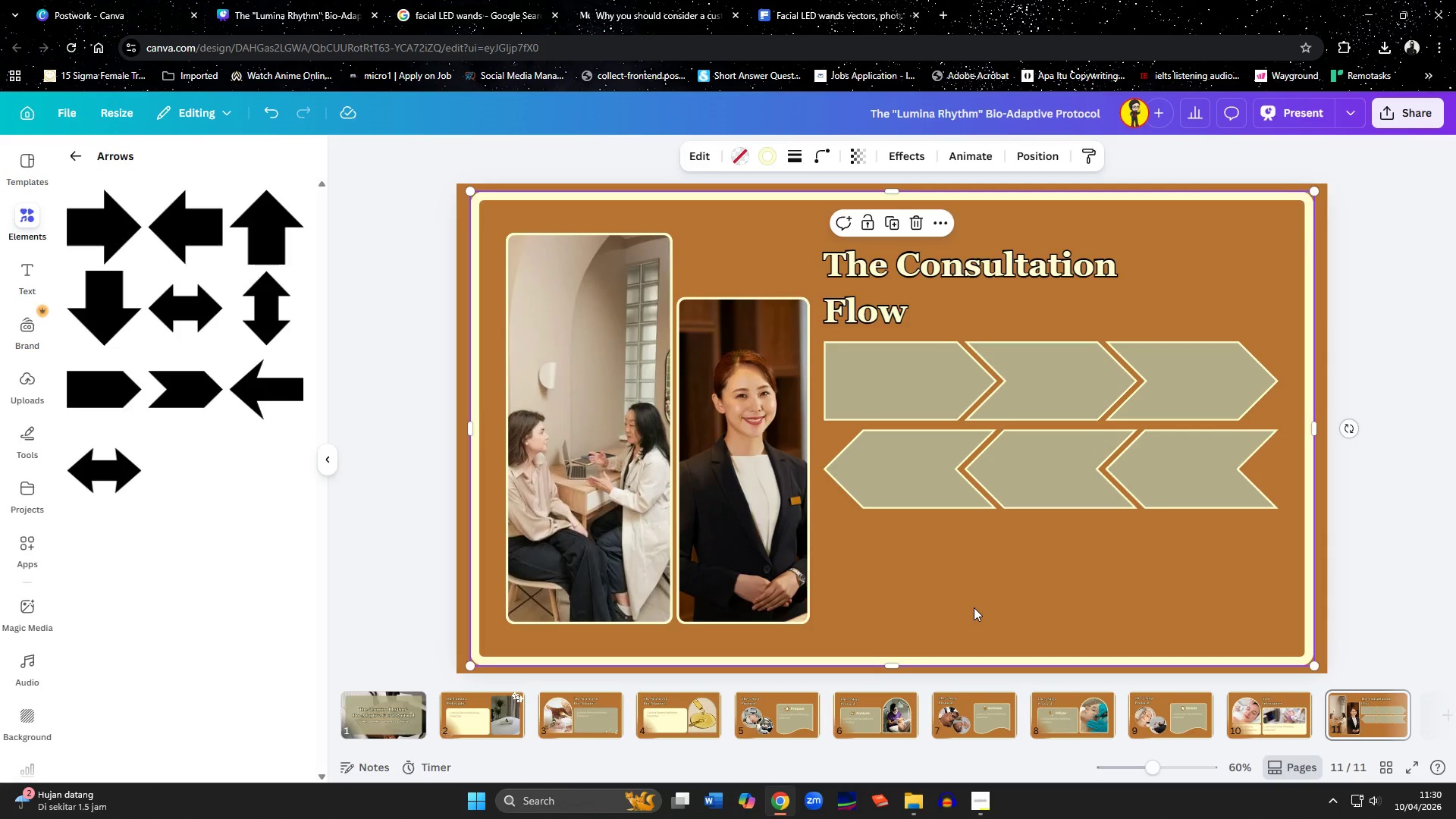 
wait(5.38)
 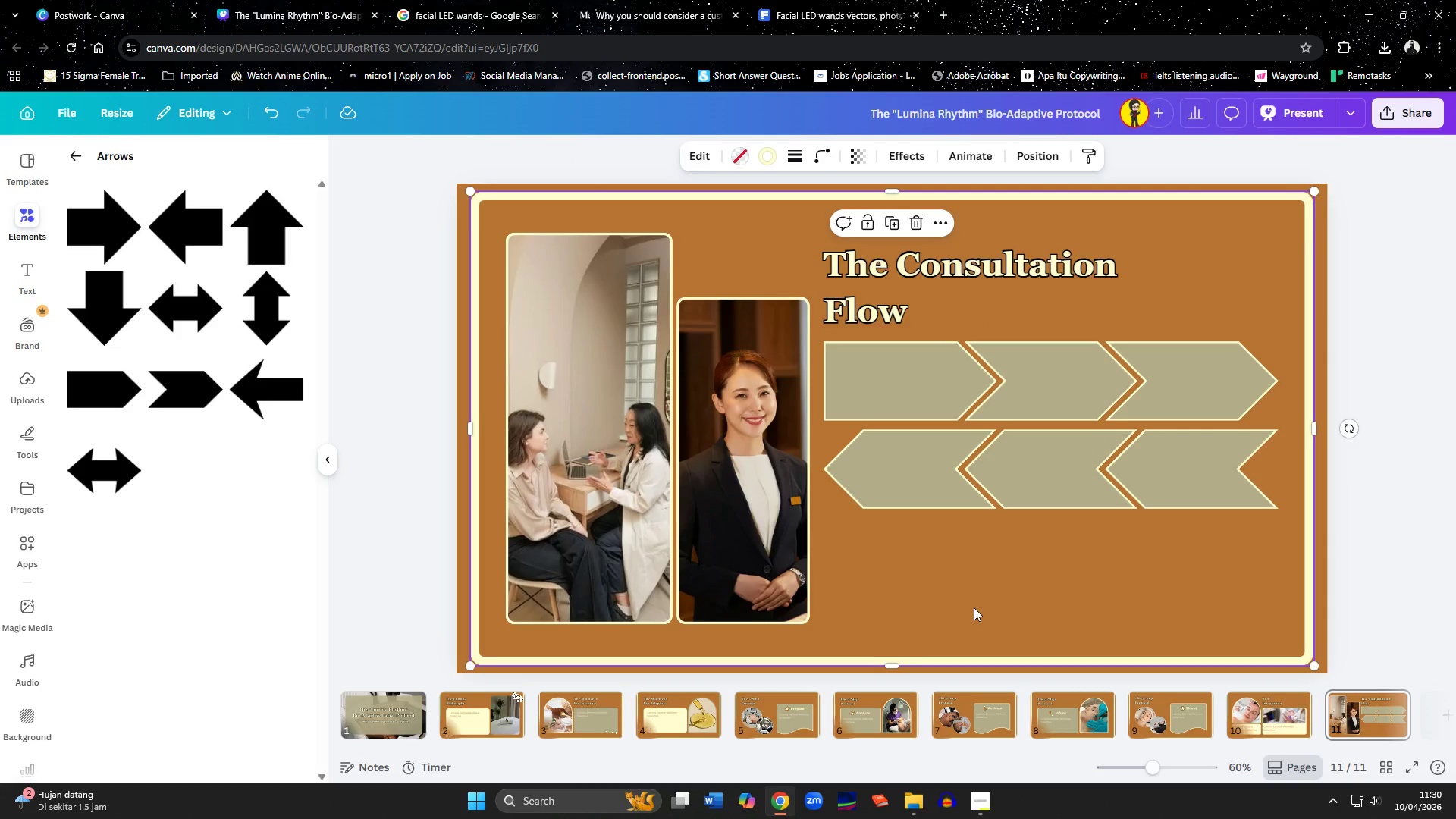 
left_click([1443, 598])
 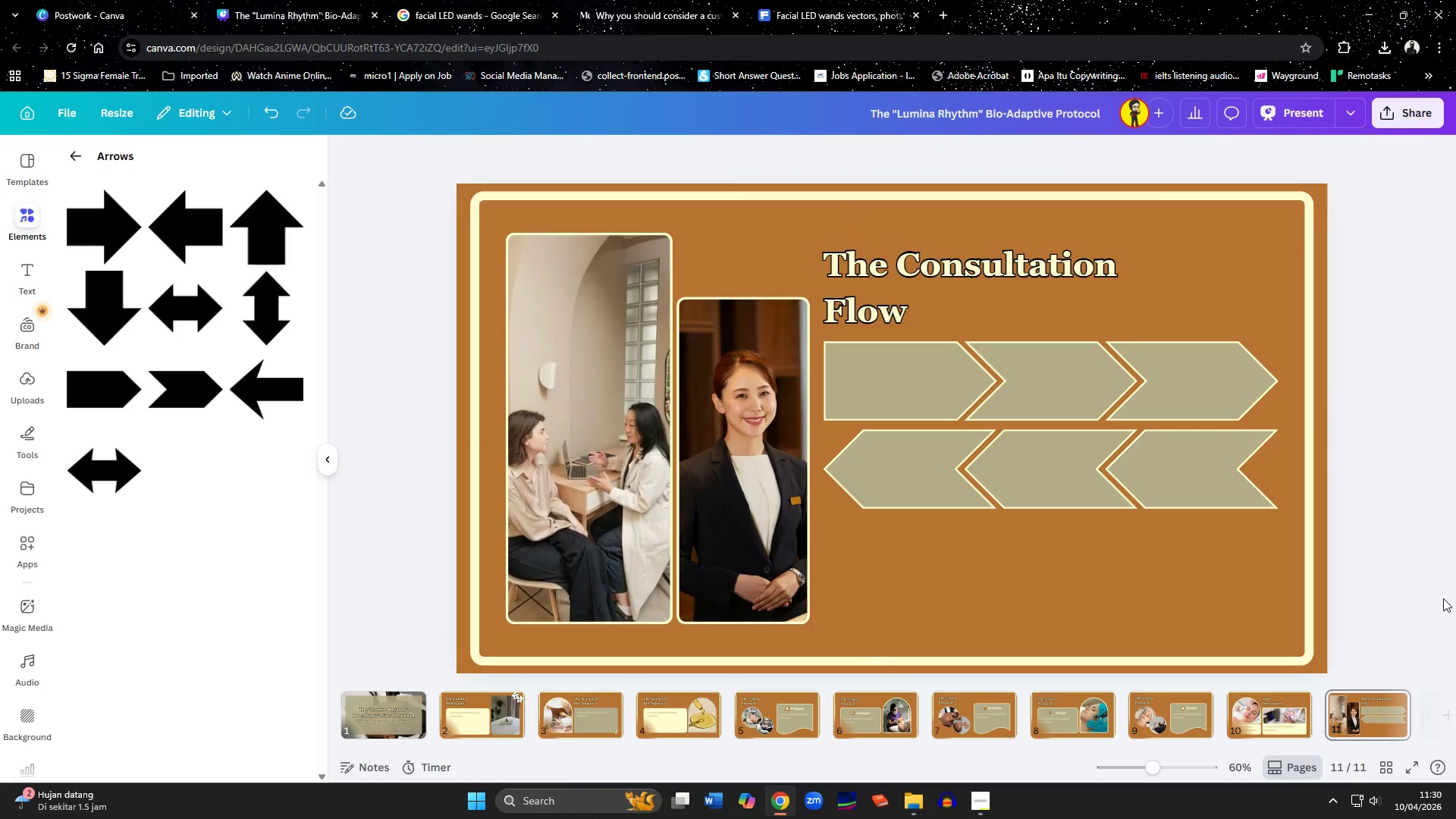 
mouse_move([1372, 729])
 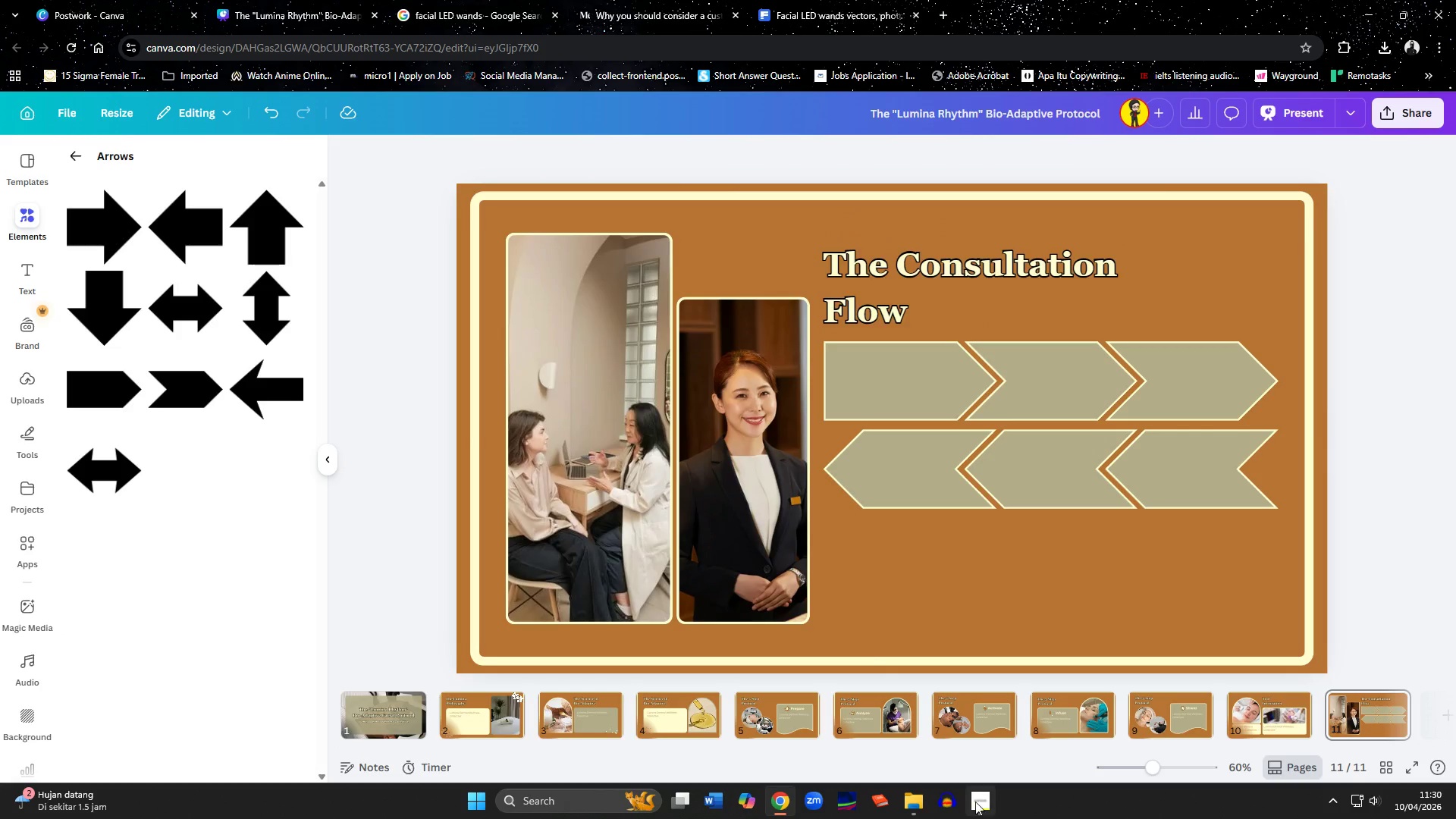 
left_click([974, 802])